 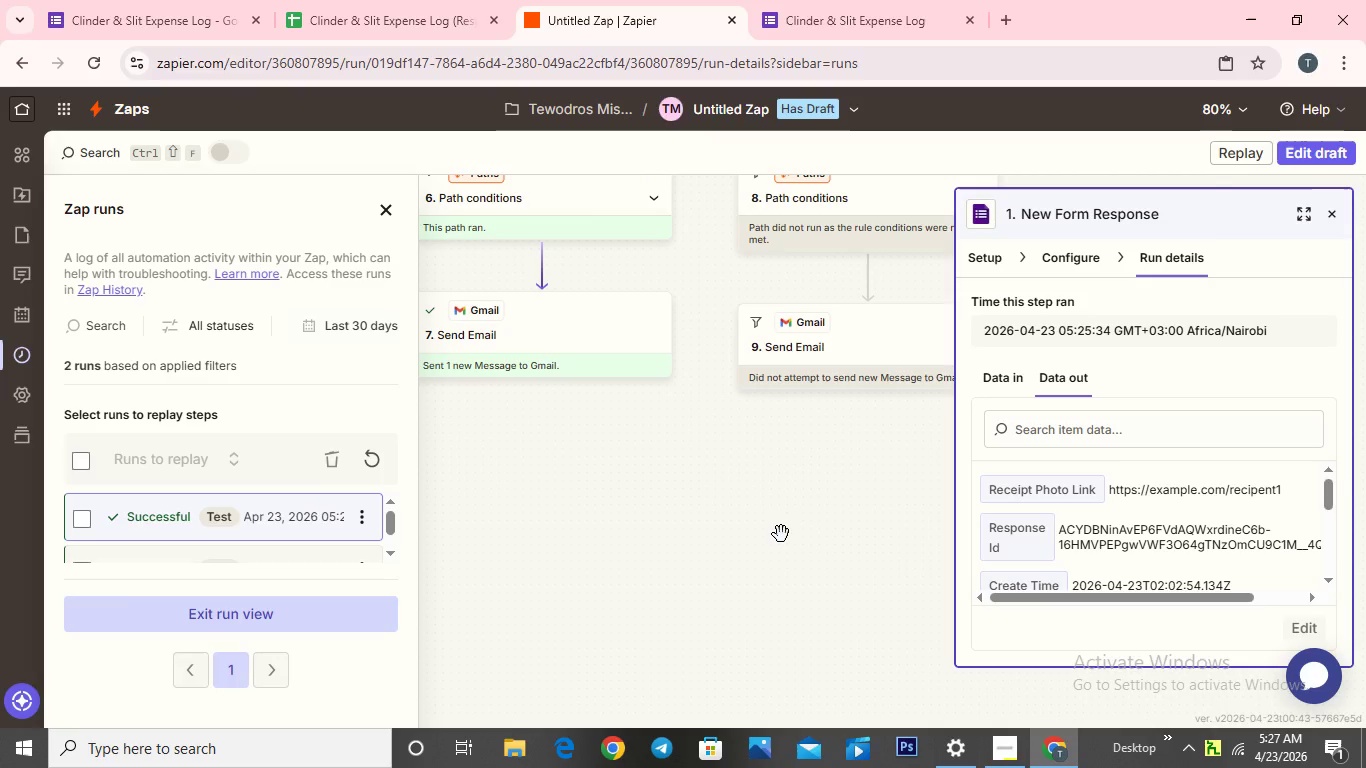 
scroll: coordinate [811, 511], scroll_direction: up, amount: 19.0
 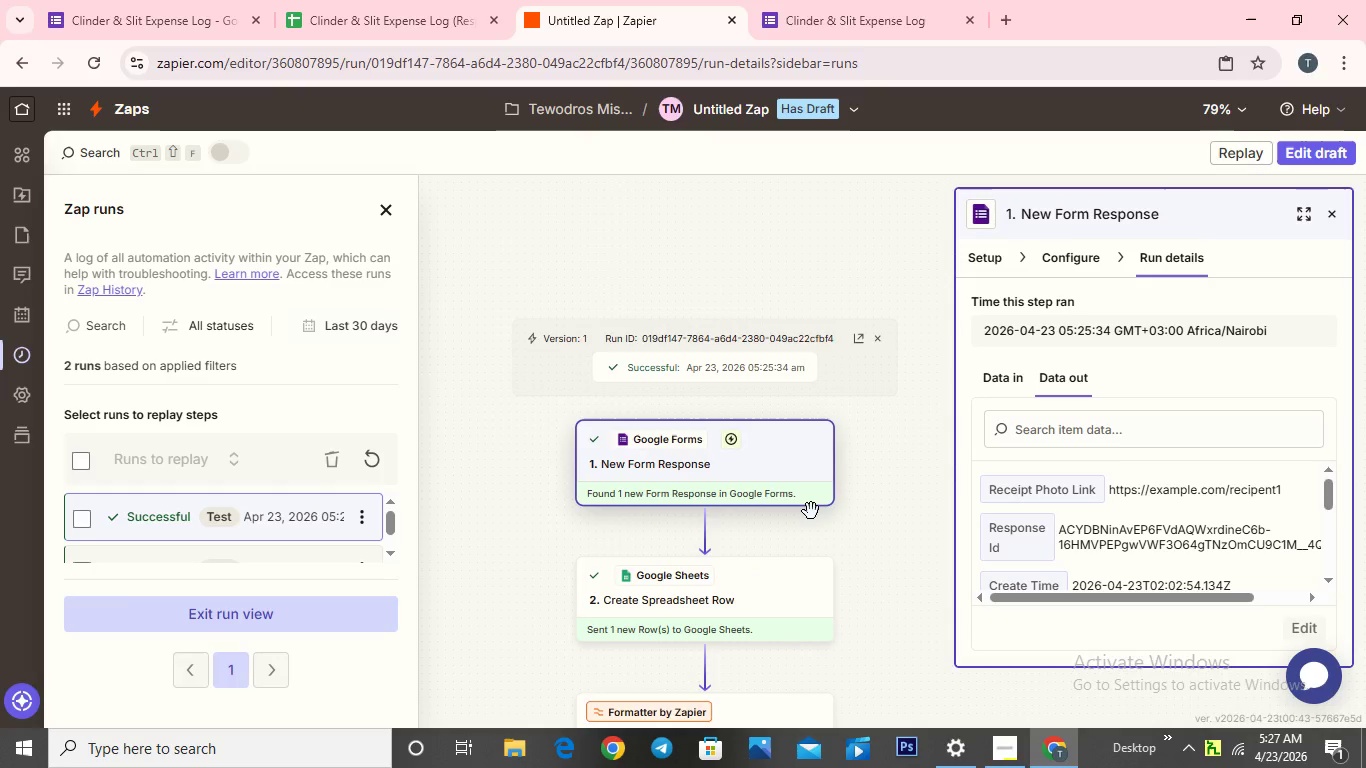 
scroll: coordinate [811, 511], scroll_direction: down, amount: 2.0
 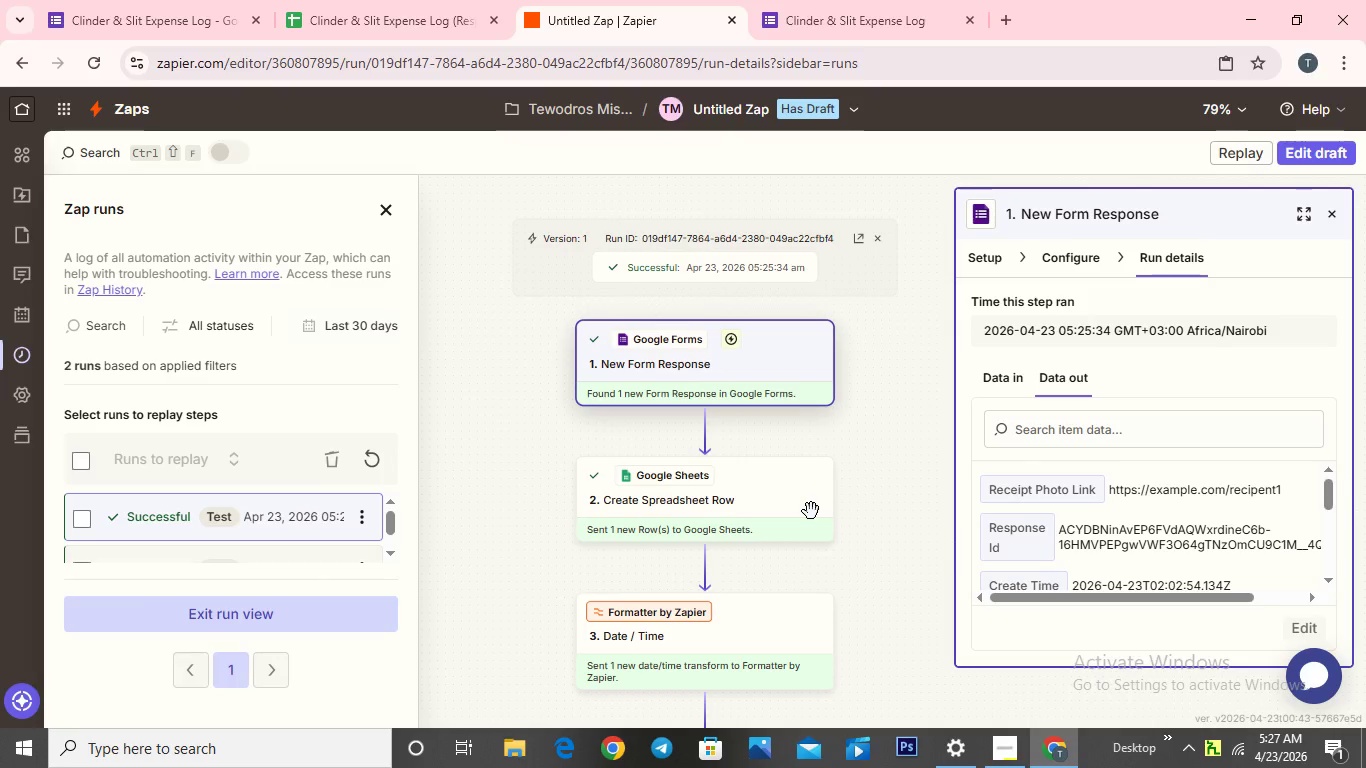 
wait(8.32)
 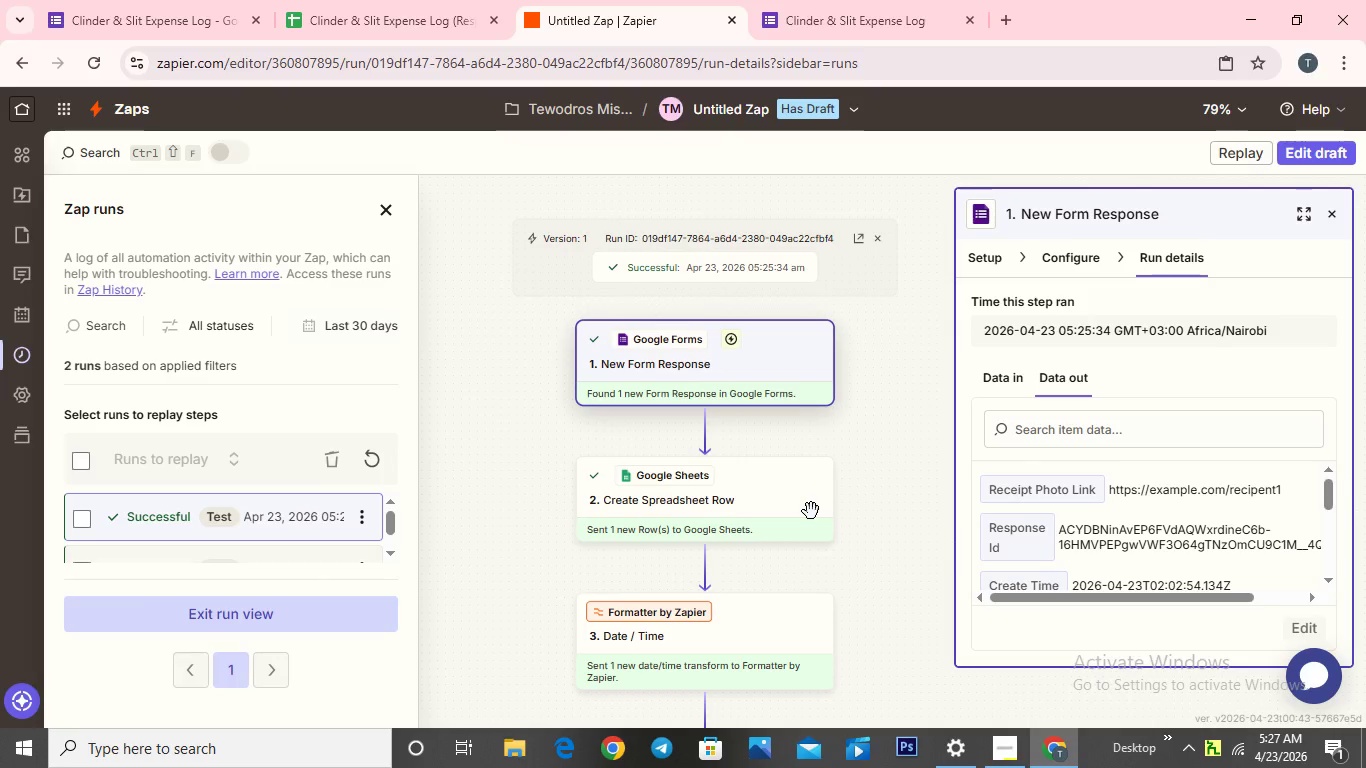 
left_click([339, 15])
 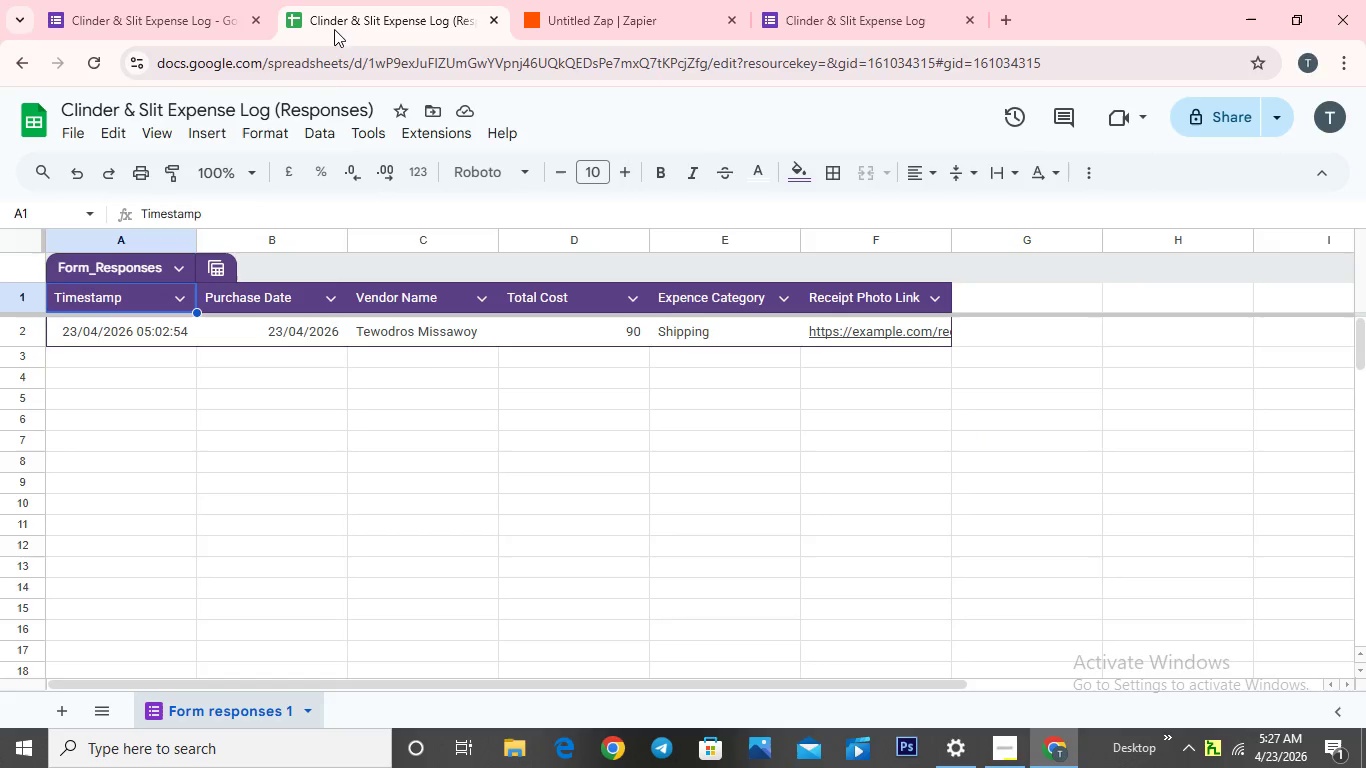 
wait(6.91)
 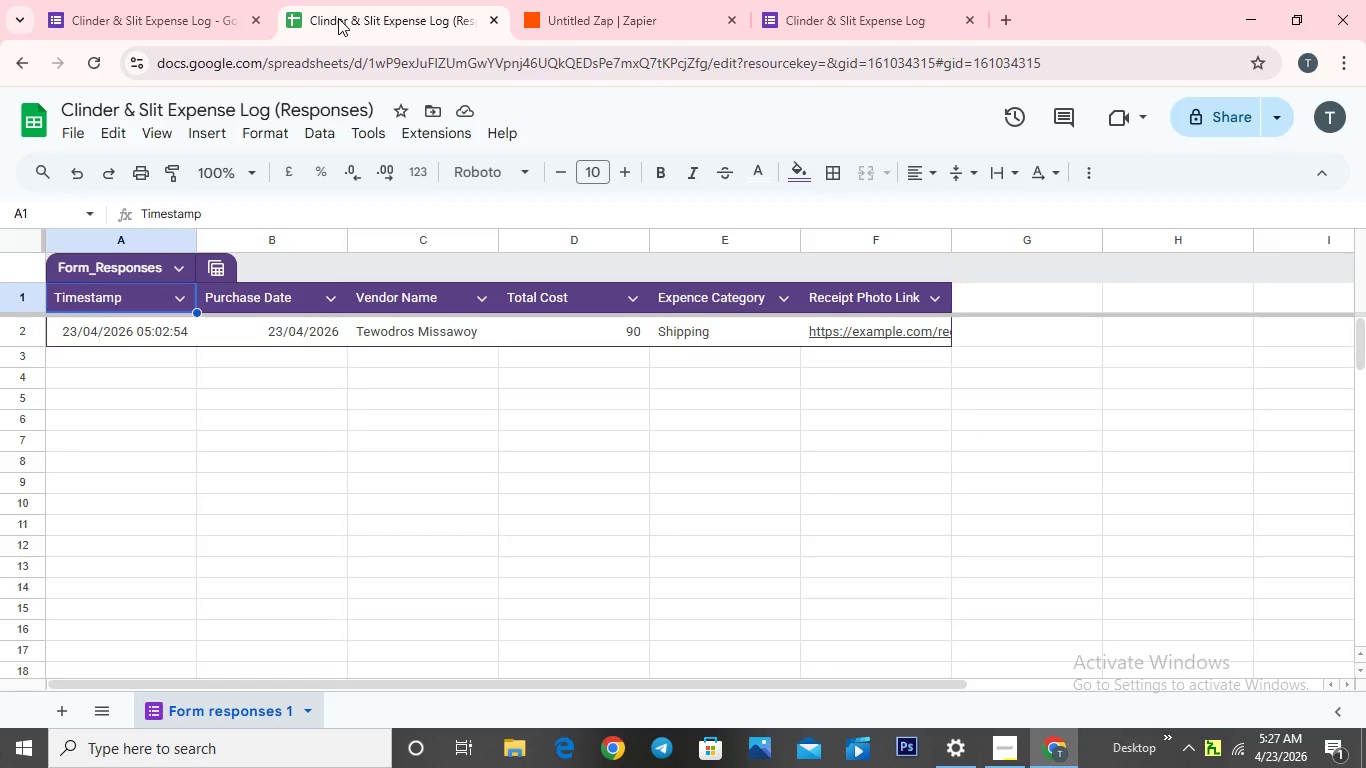 
left_click([600, 8])
 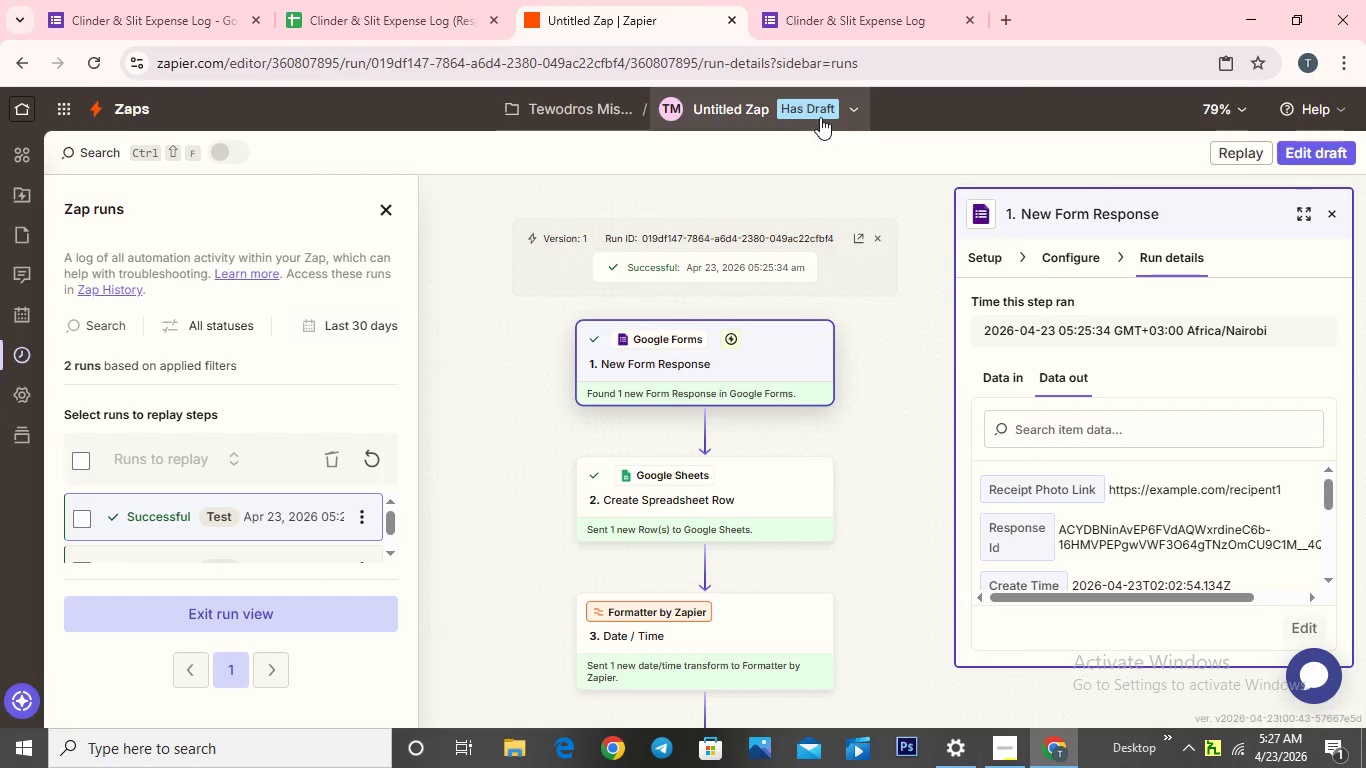 
left_click([759, 102])
 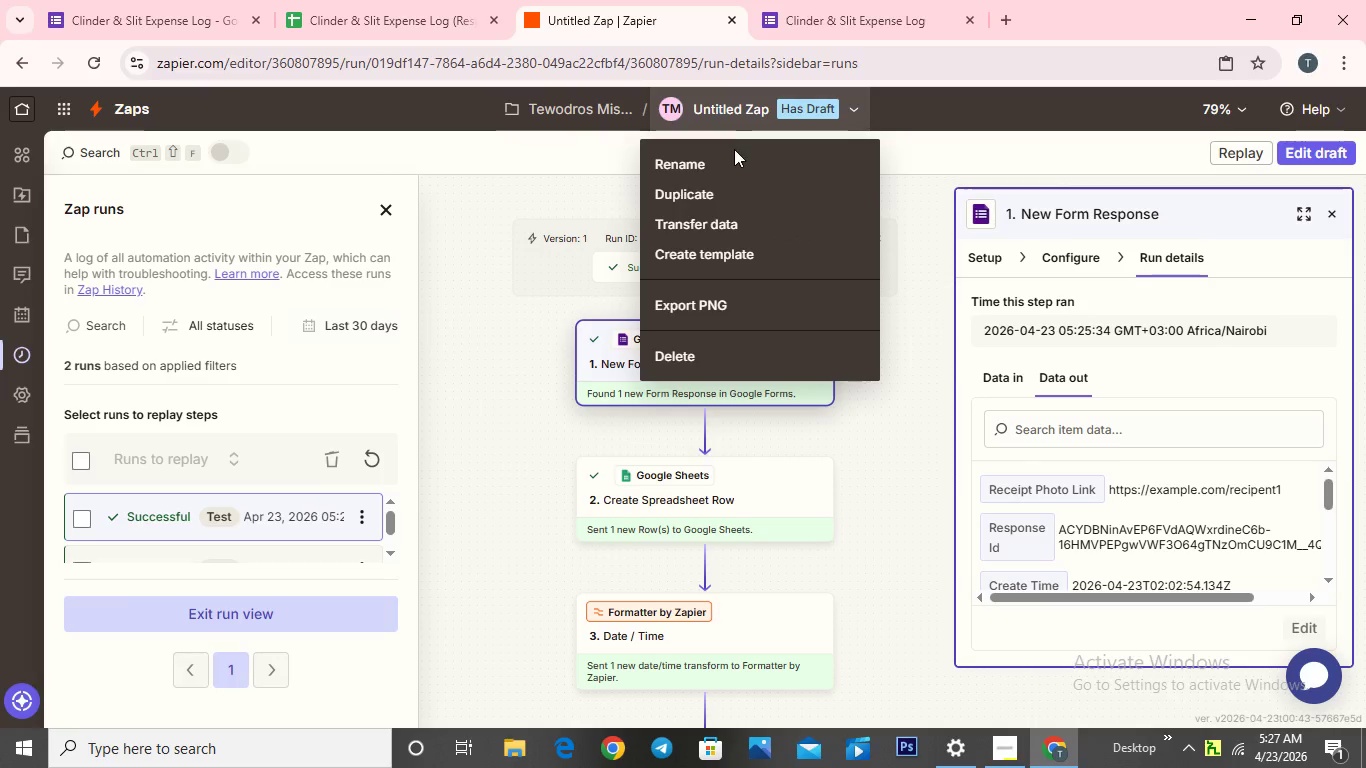 
left_click([732, 158])
 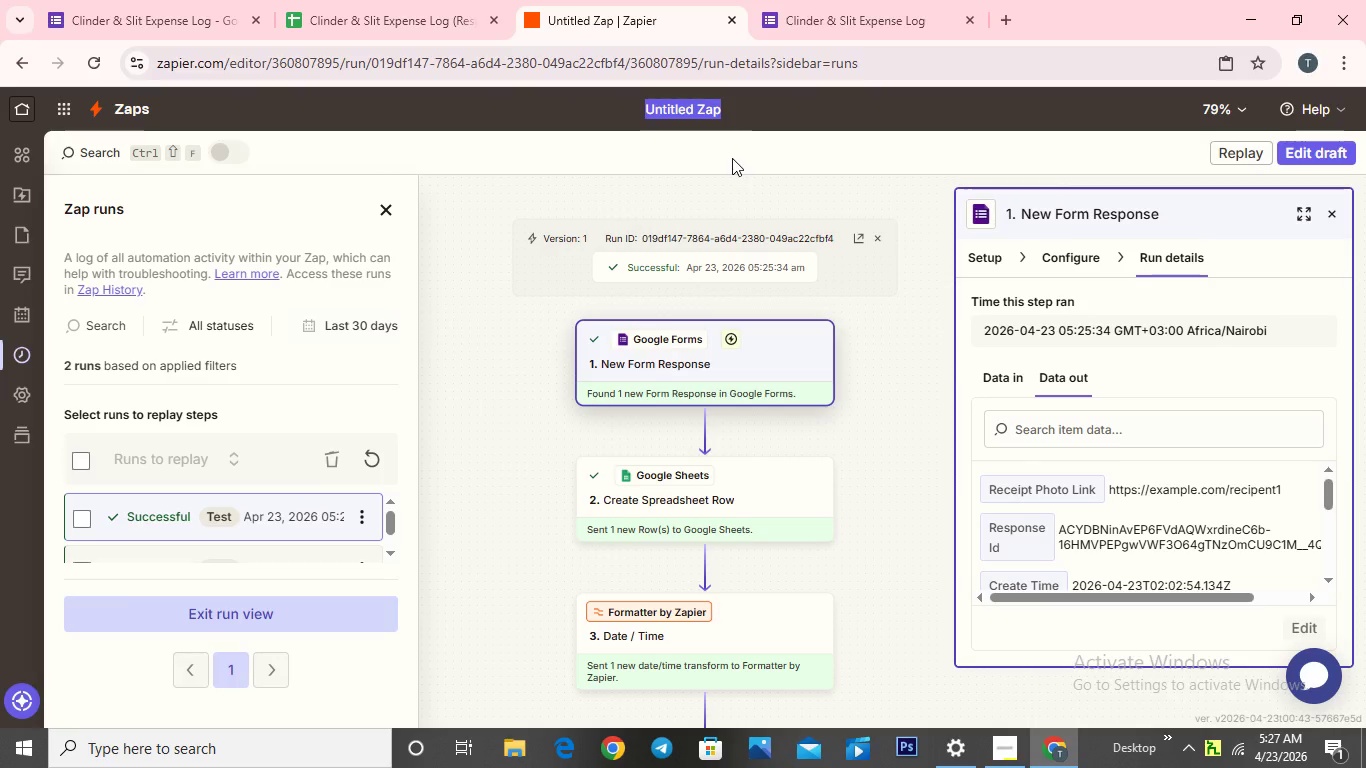 
key(Backspace)
type(Automation)
 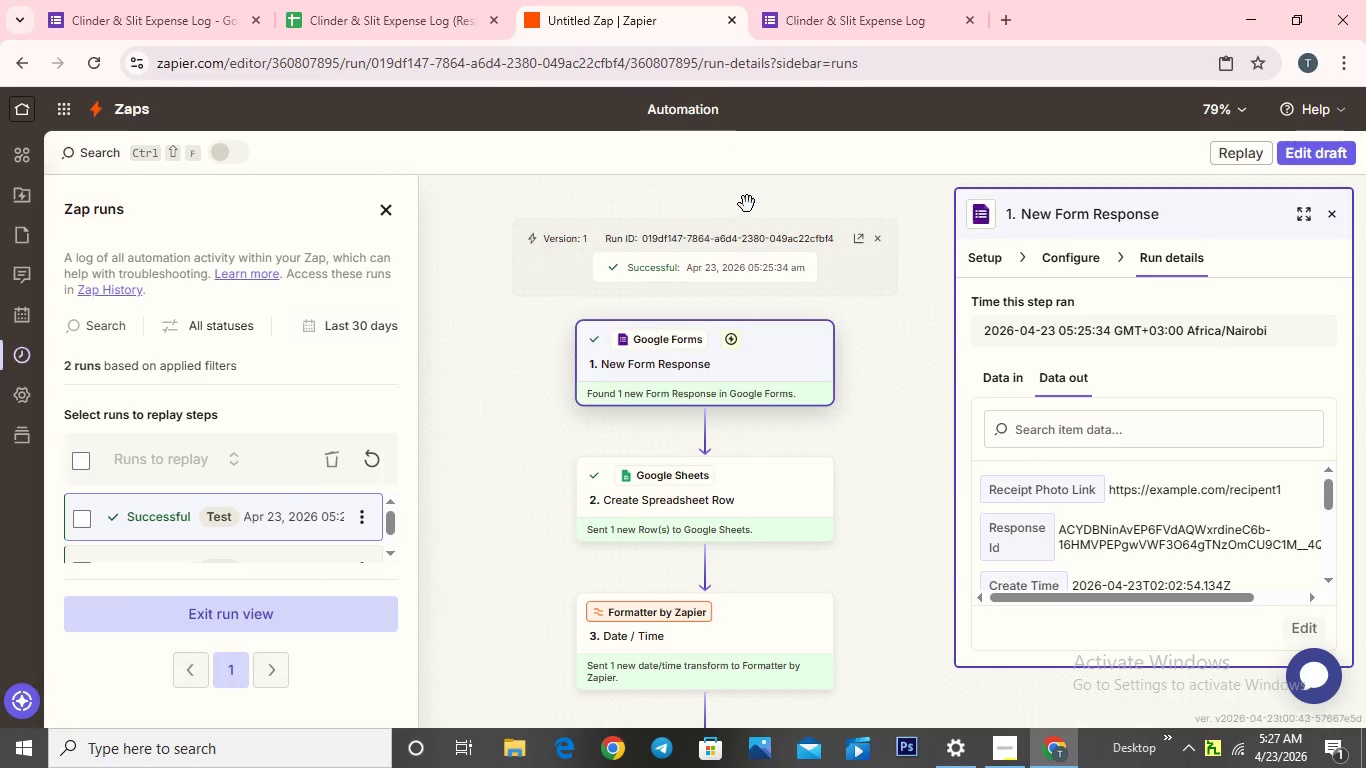 
scroll: coordinate [747, 204], scroll_direction: down, amount: 2.0
 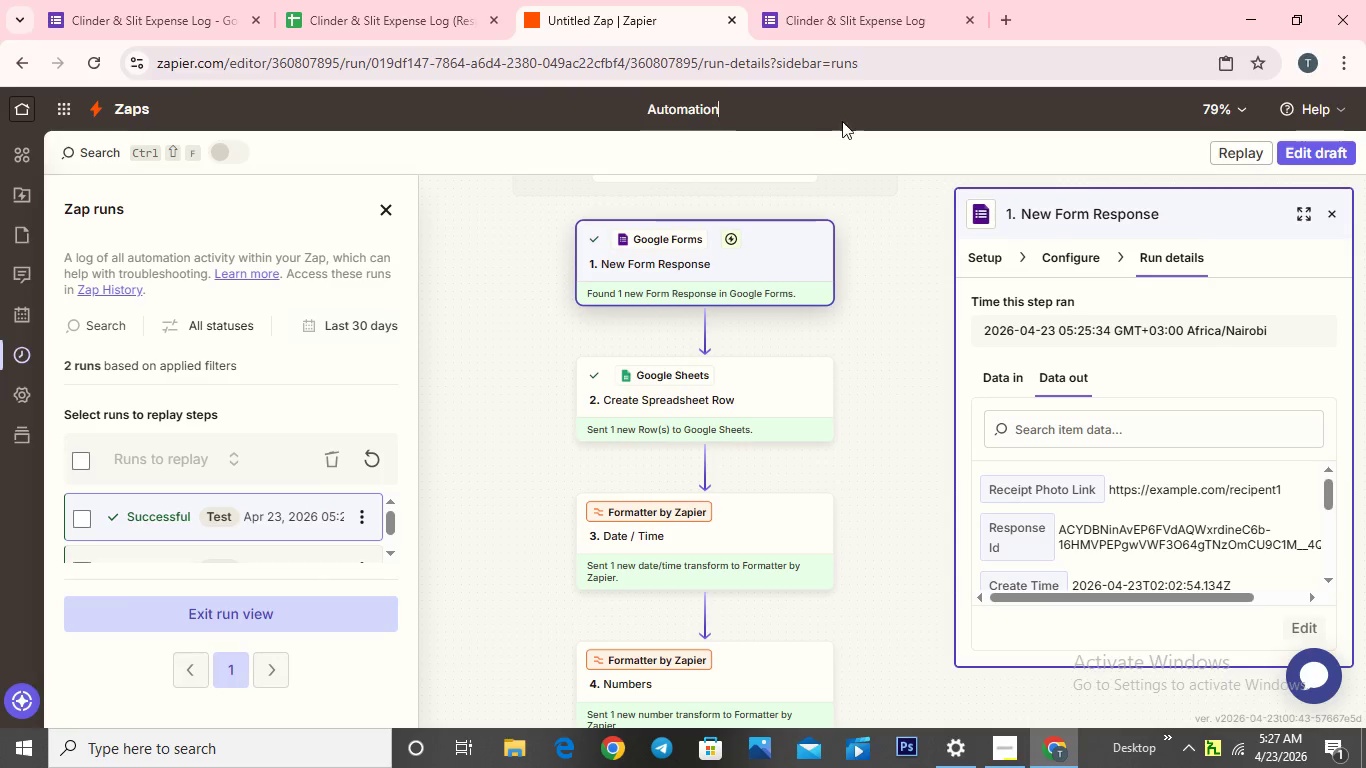 
key(Enter)
 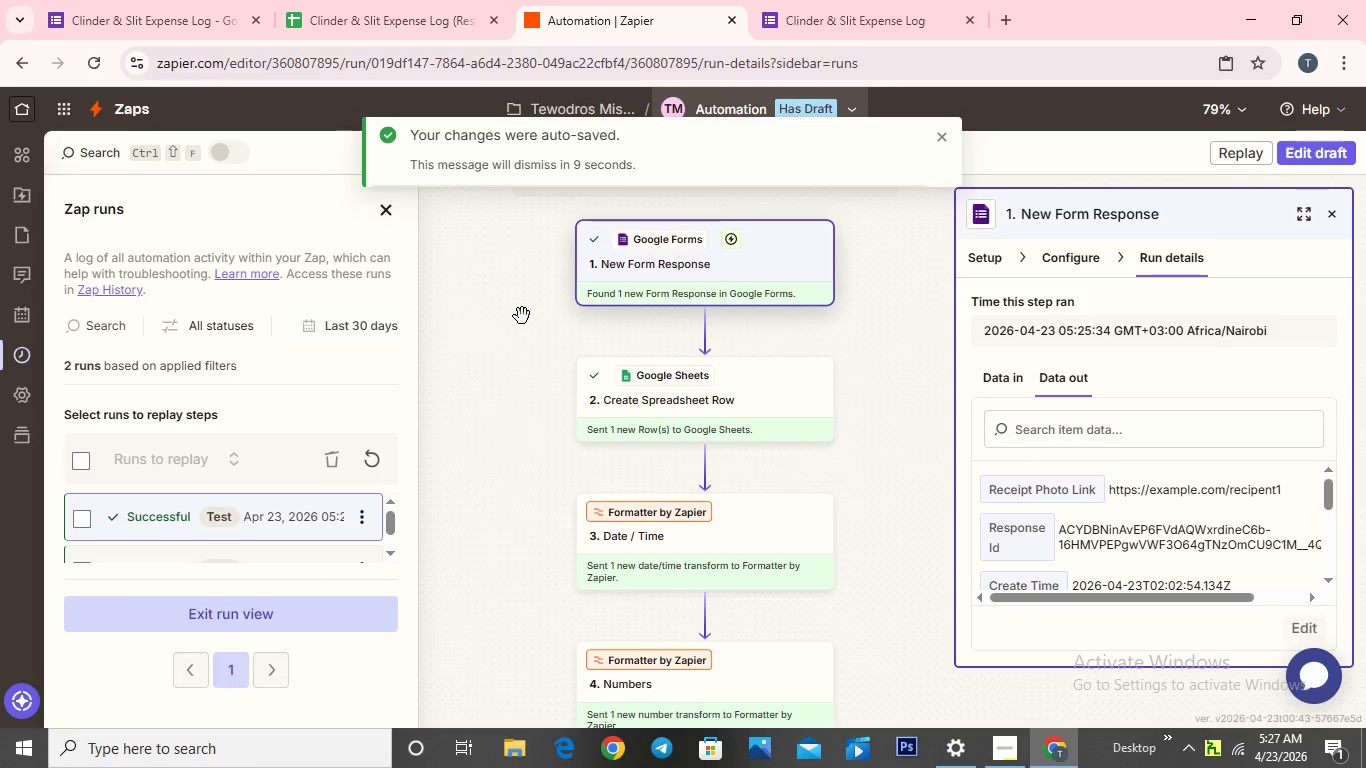 
scroll: coordinate [531, 298], scroll_direction: down, amount: 2.0
 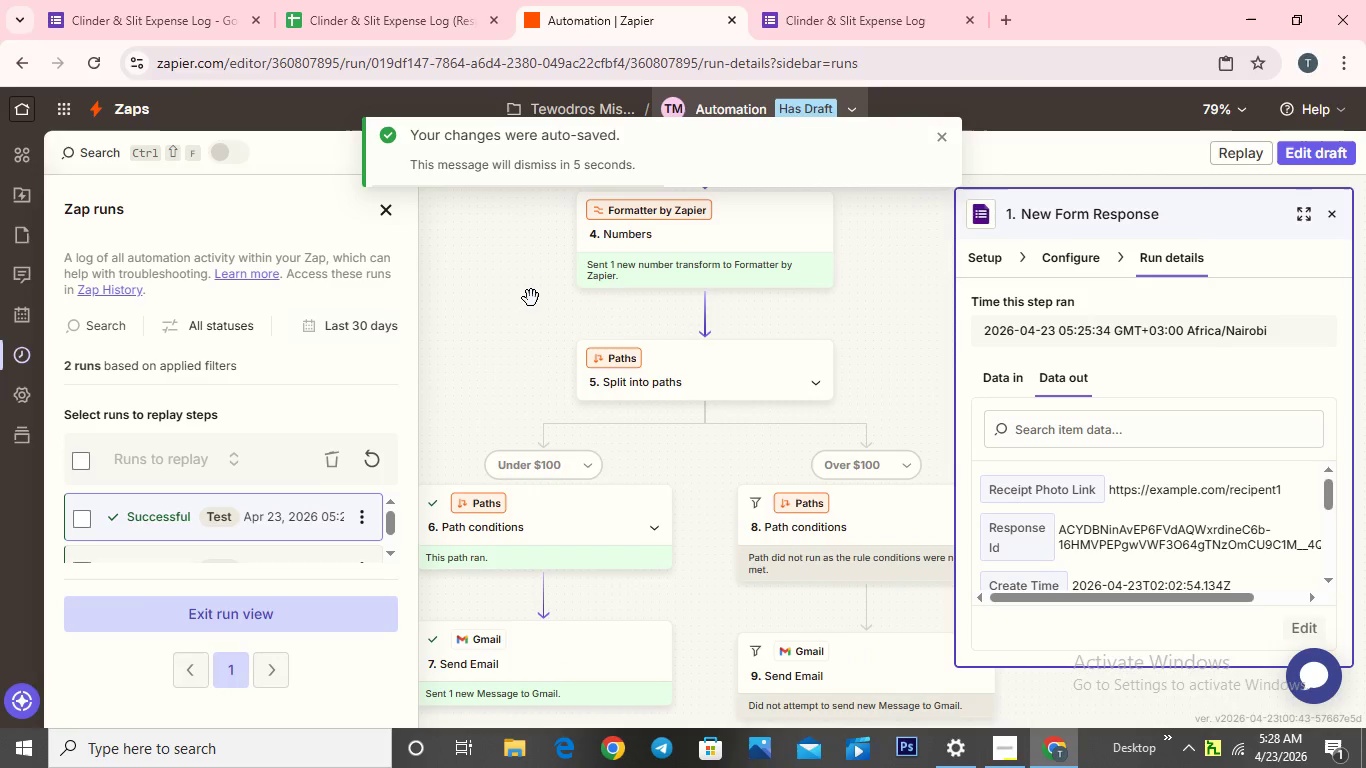 
scroll: coordinate [531, 298], scroll_direction: up, amount: 6.0
 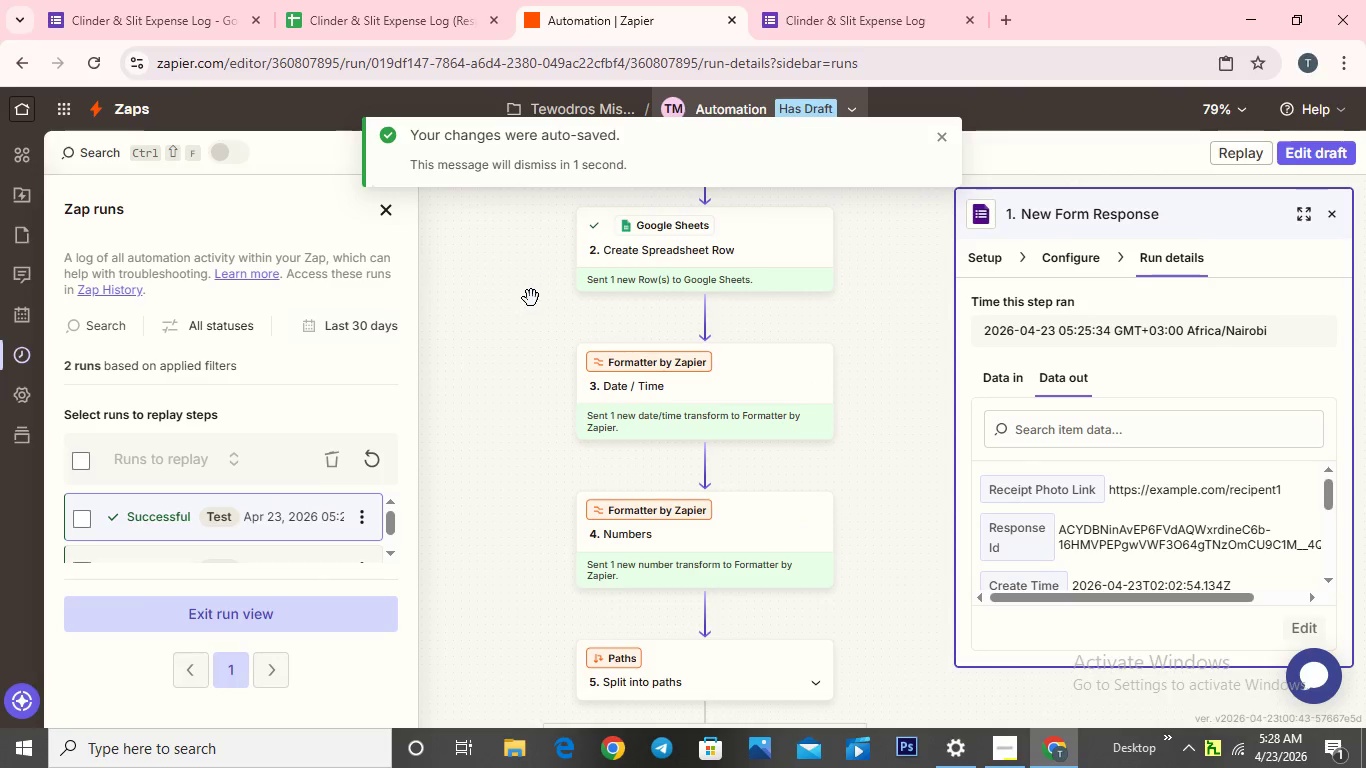 
scroll: coordinate [531, 298], scroll_direction: down, amount: 4.0
 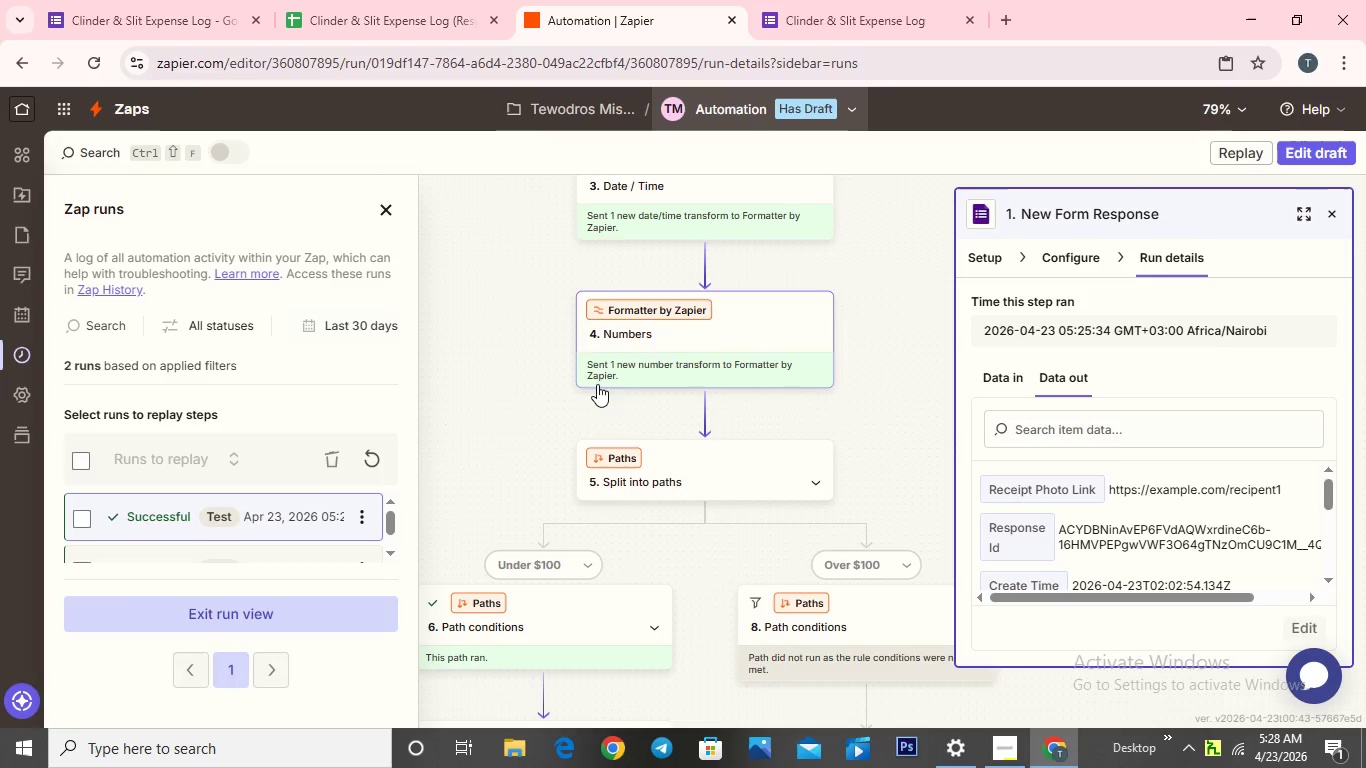 
wait(5.49)
 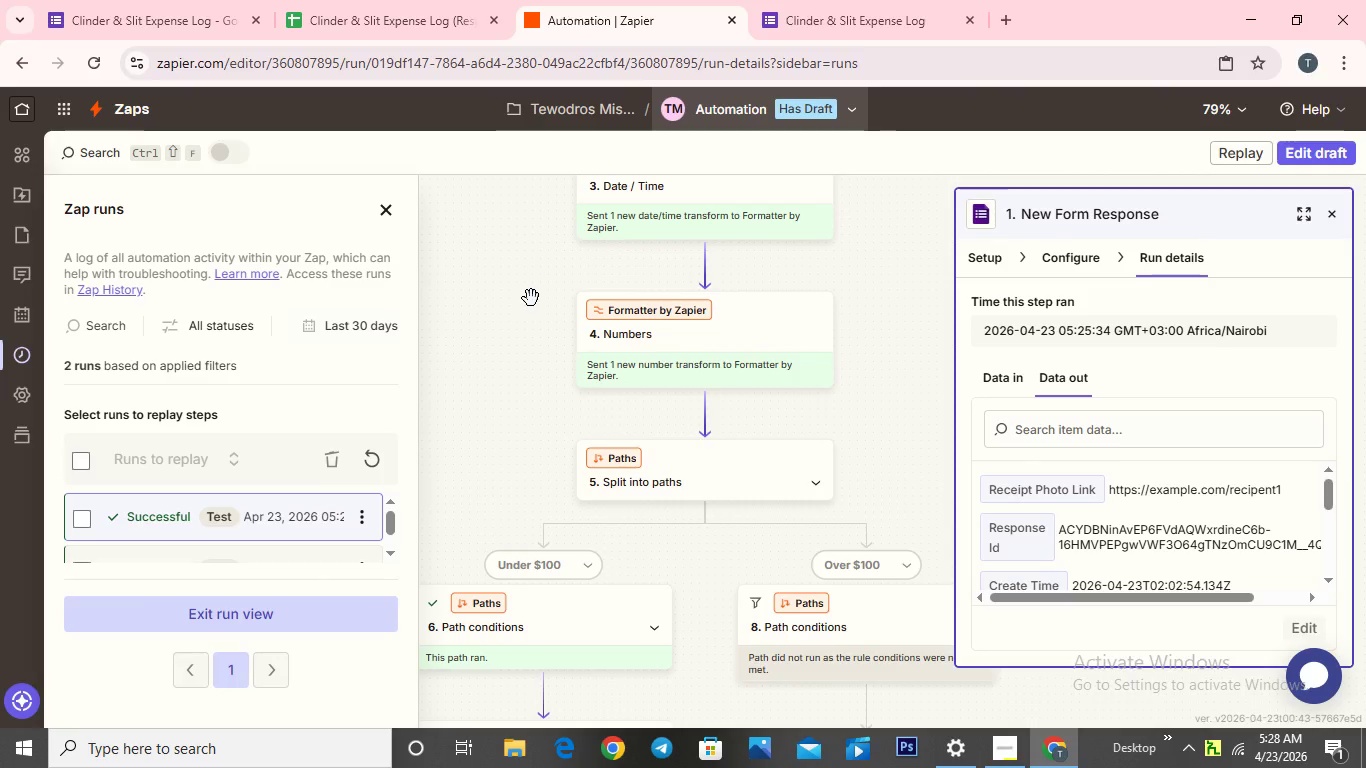 
left_click([383, 8])
 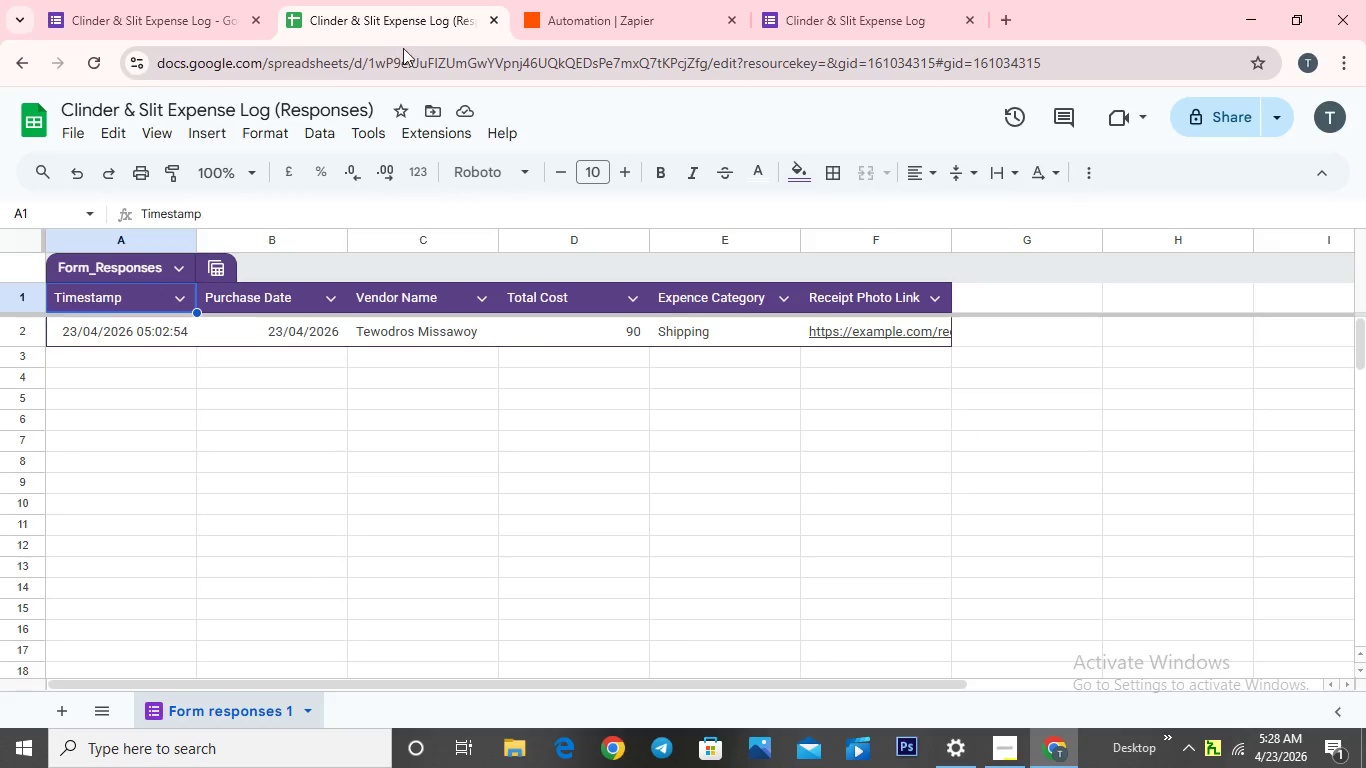 
wait(6.09)
 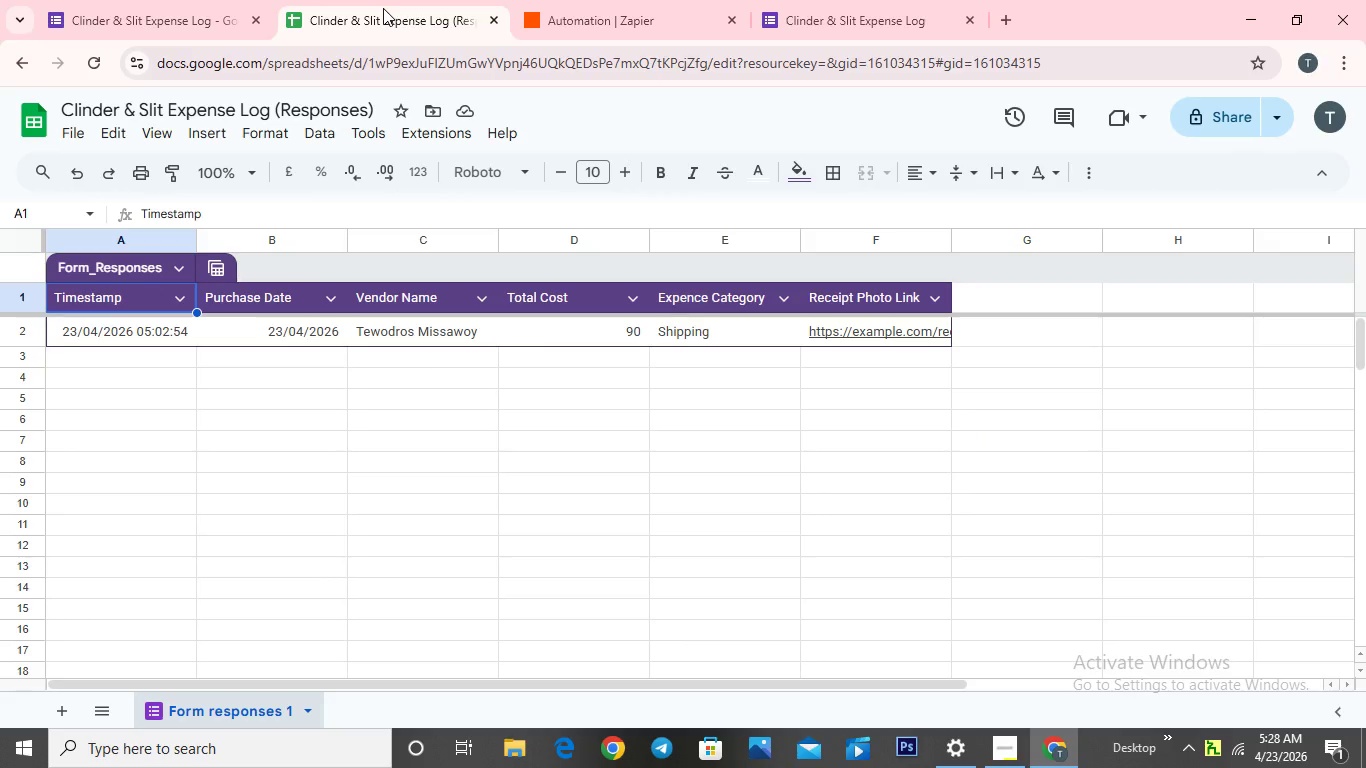 
left_click([609, 20])
 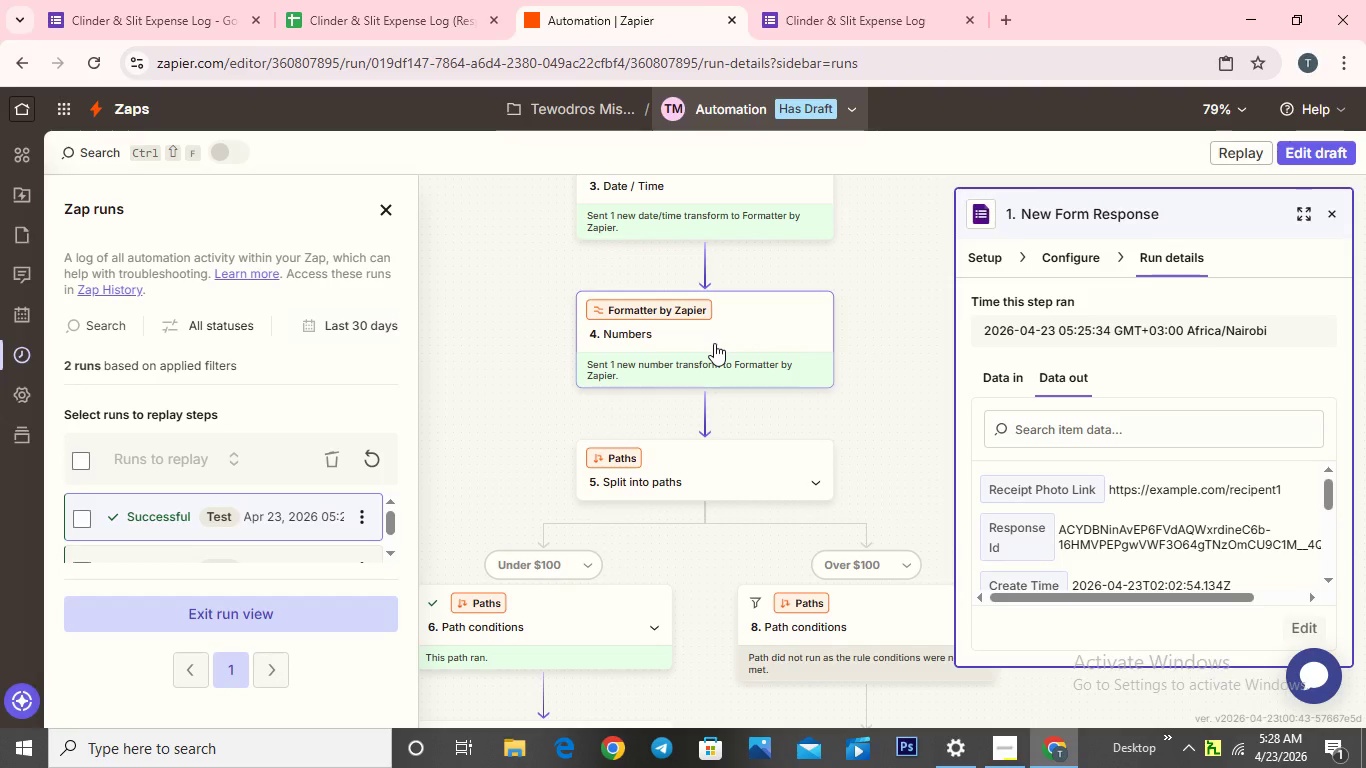 
scroll: coordinate [714, 343], scroll_direction: down, amount: 6.0
 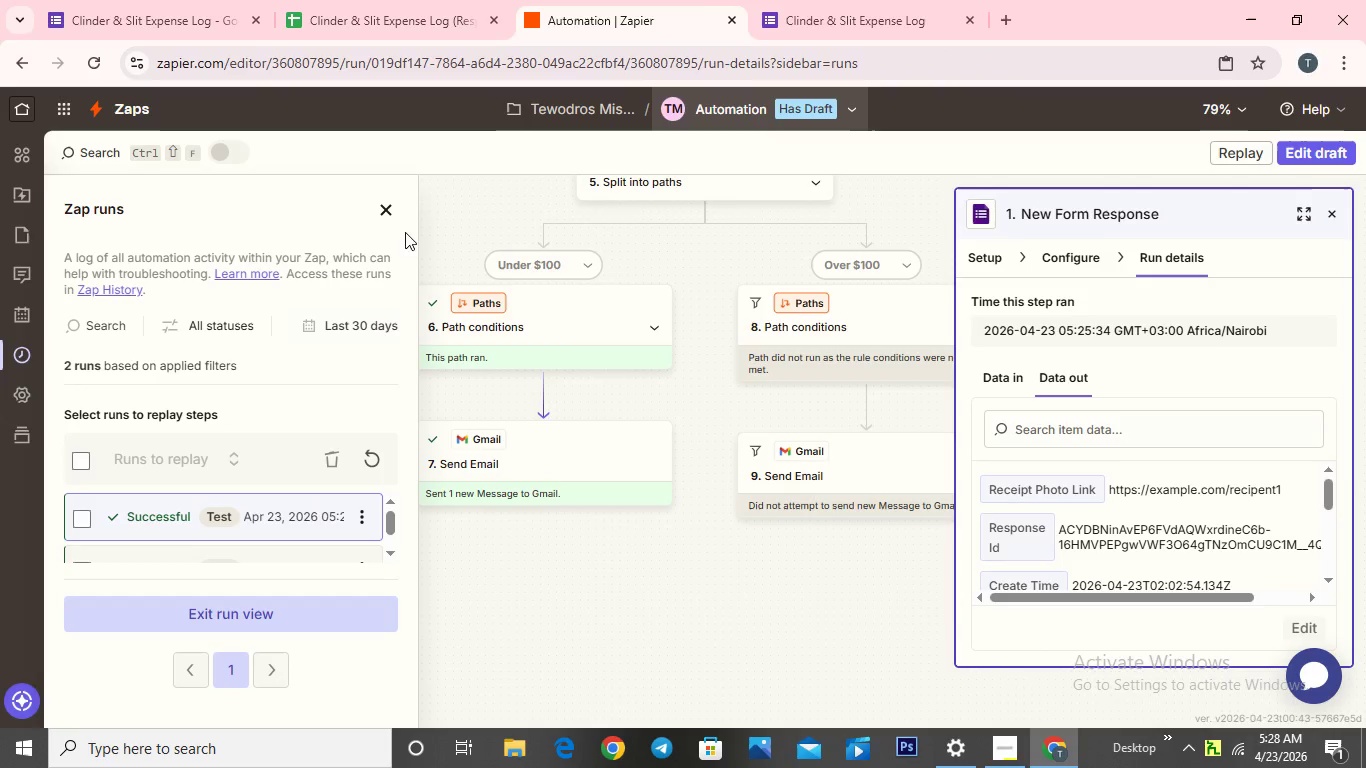 
left_click([389, 208])
 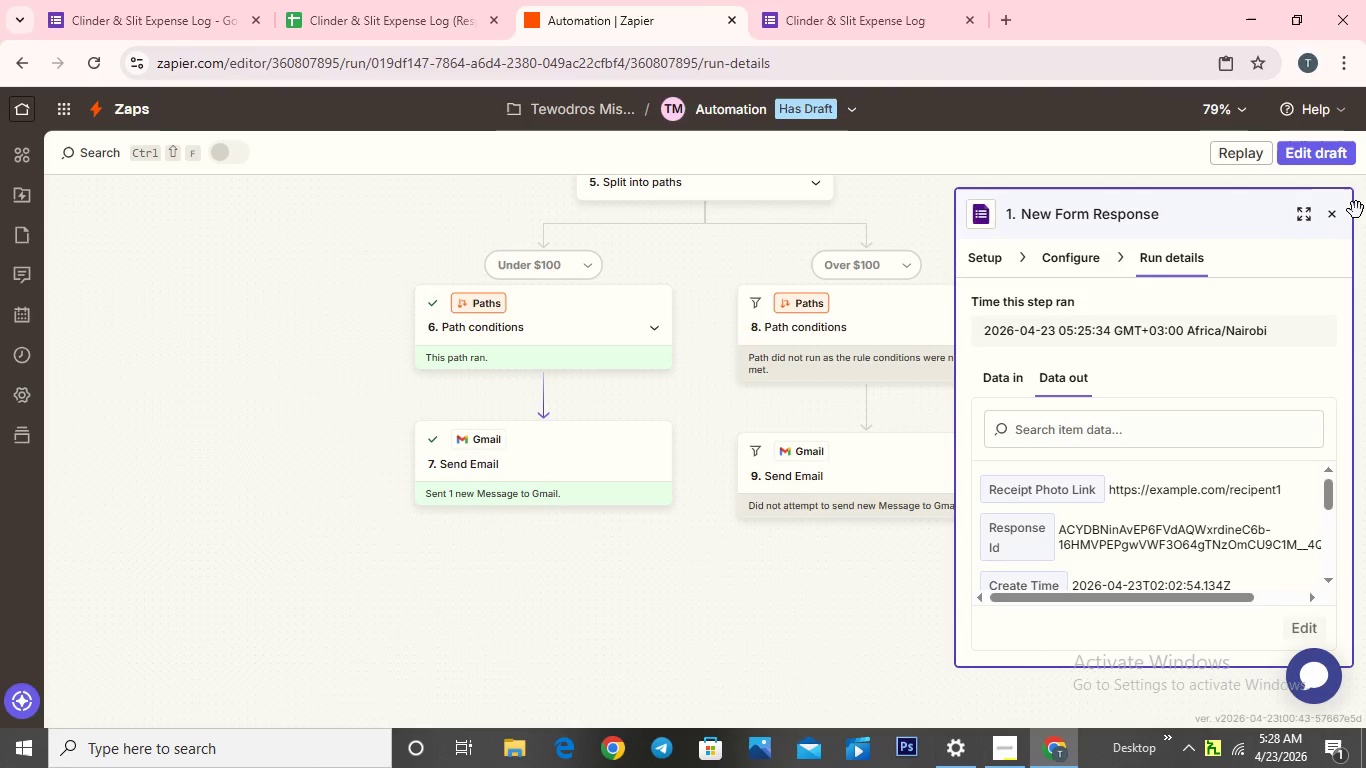 
left_click([1337, 210])
 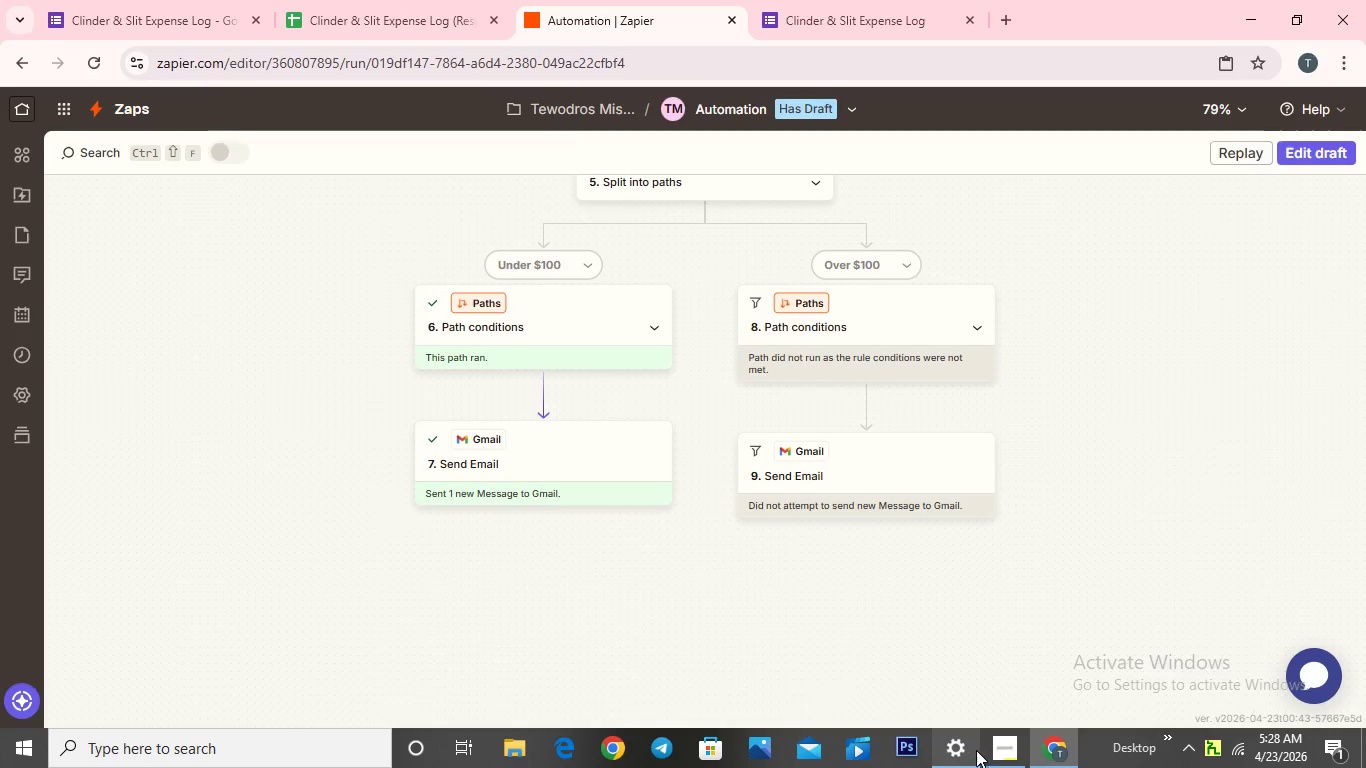 
left_click([995, 746])